 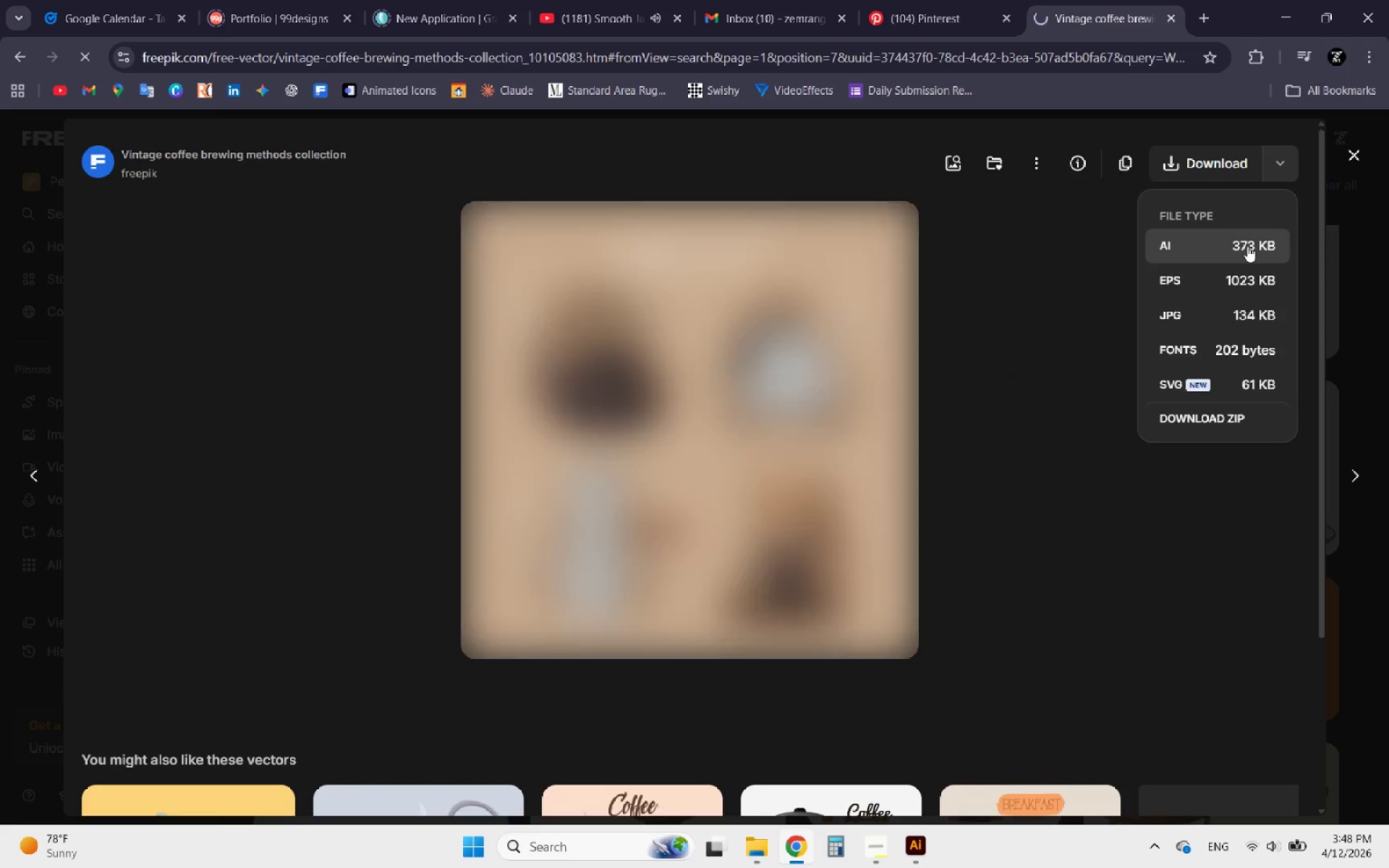 
left_click([528, 472])
 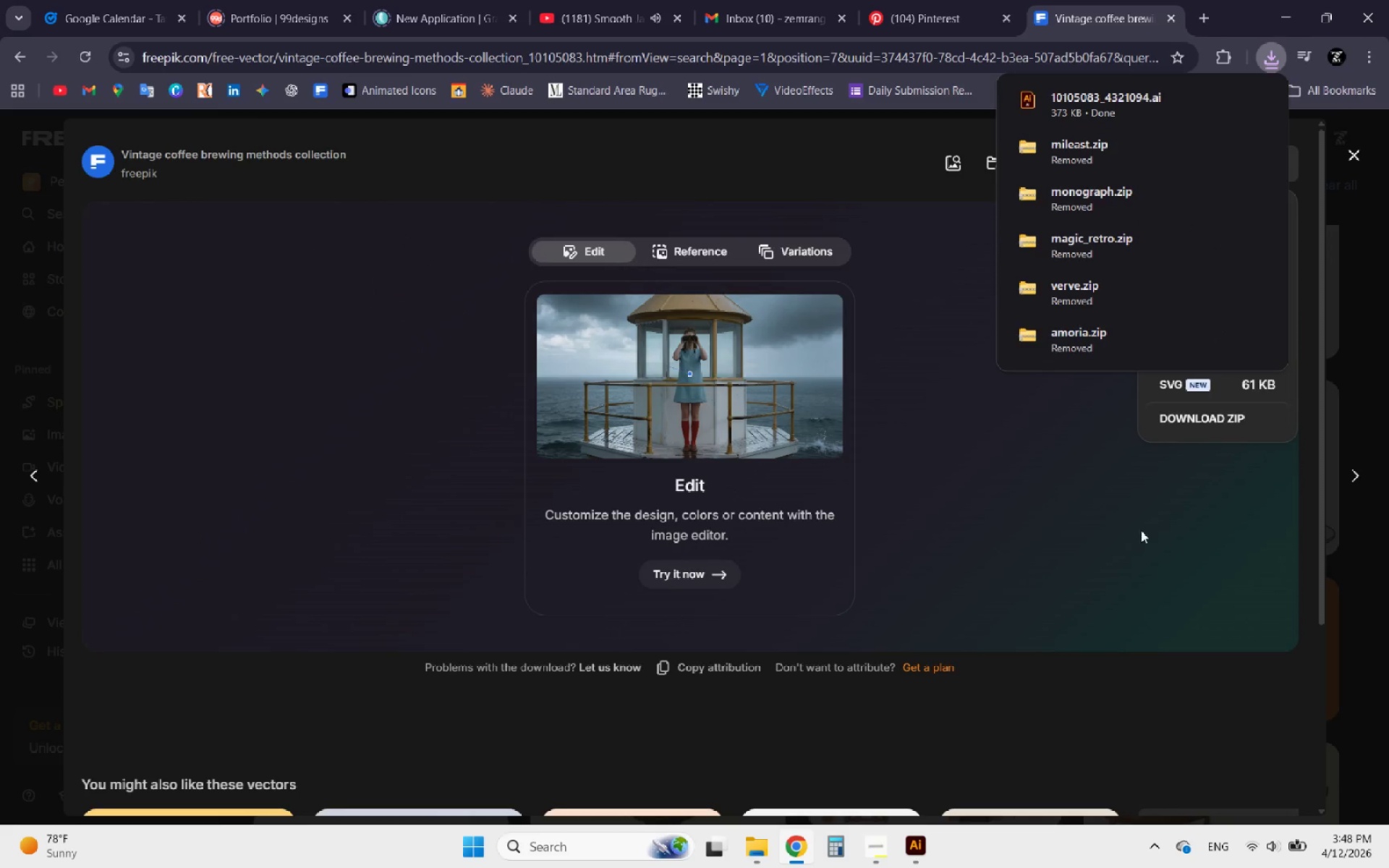 
left_click([1259, 95])
 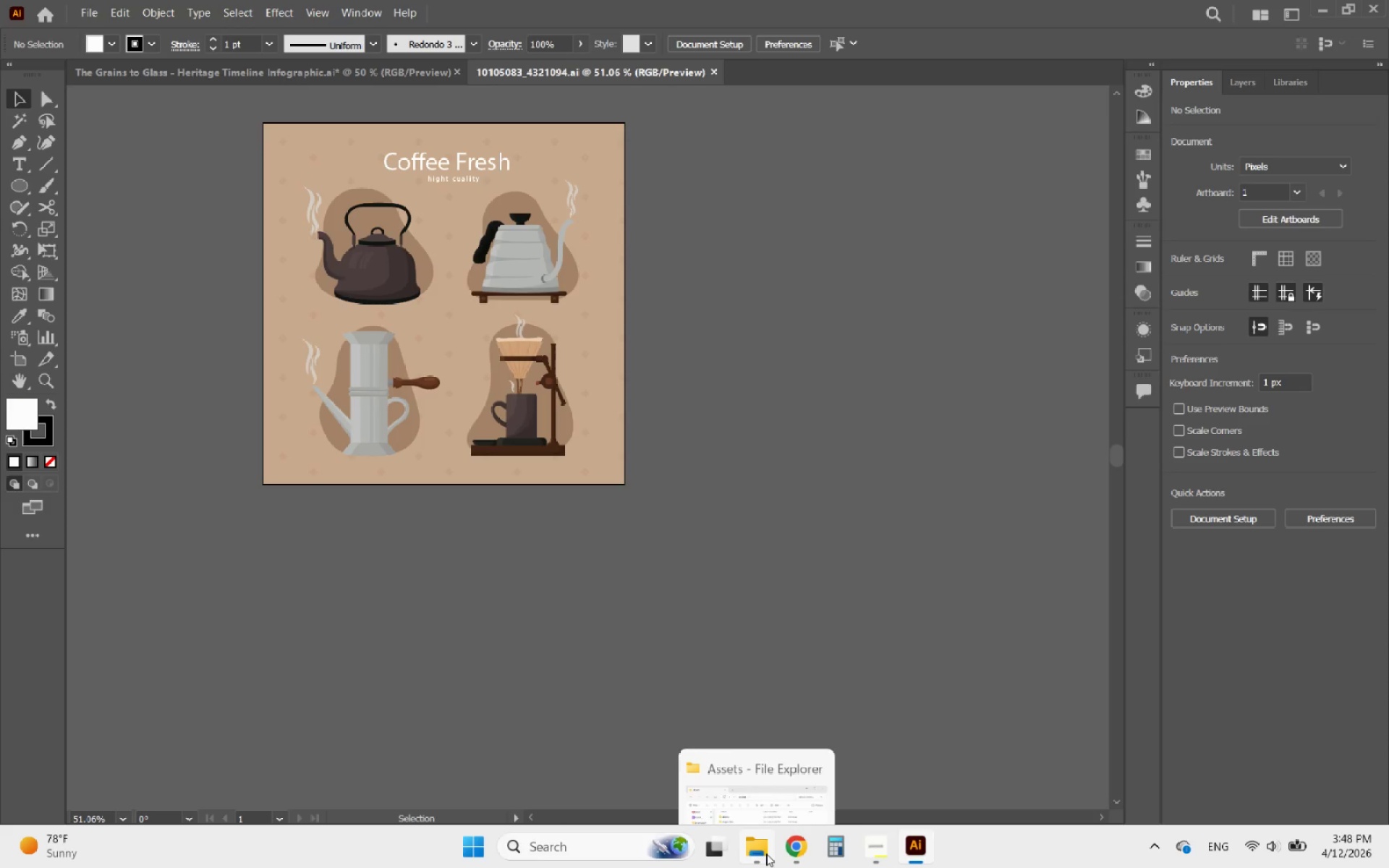 
wait(5.28)
 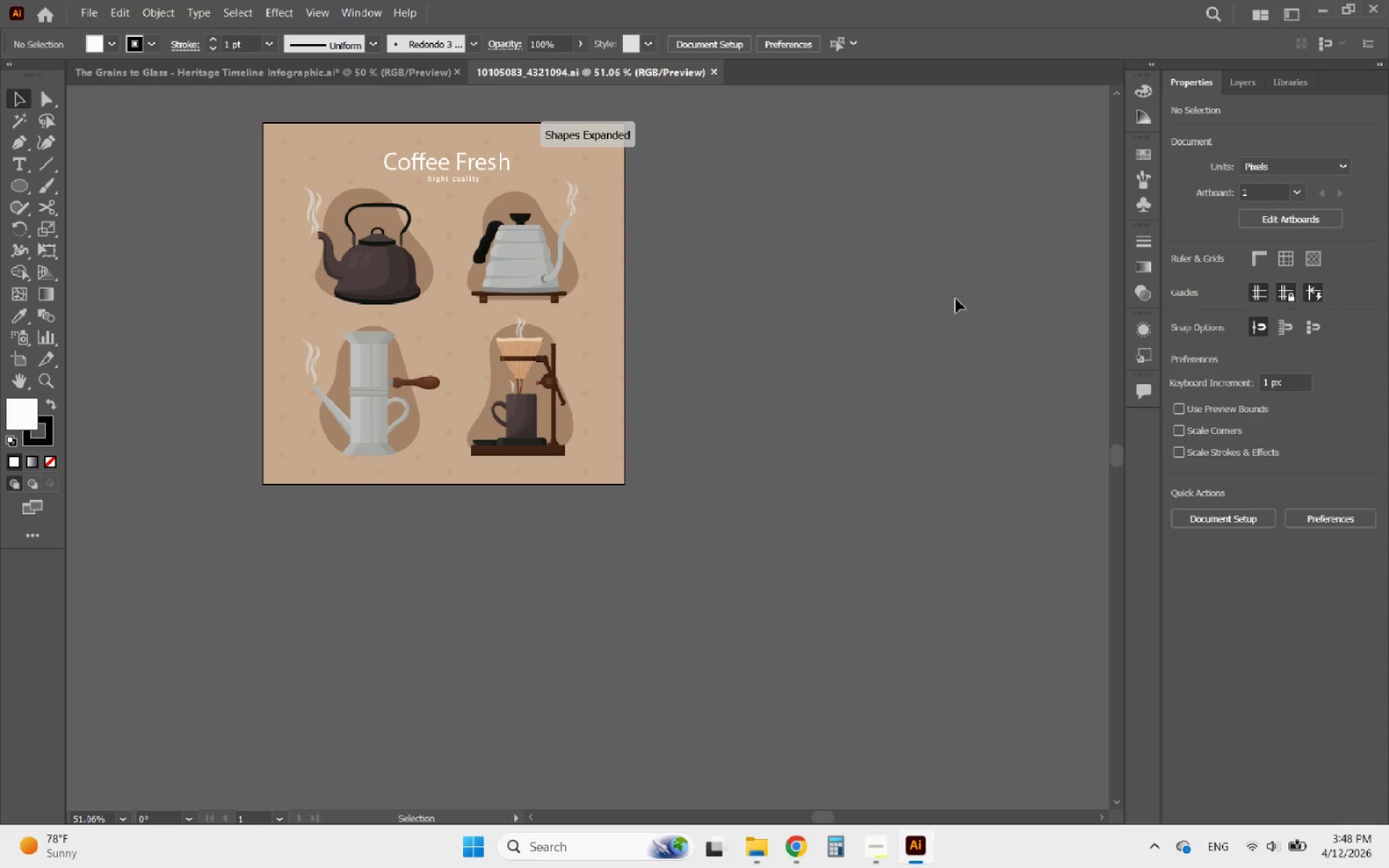 
left_click([789, 850])
 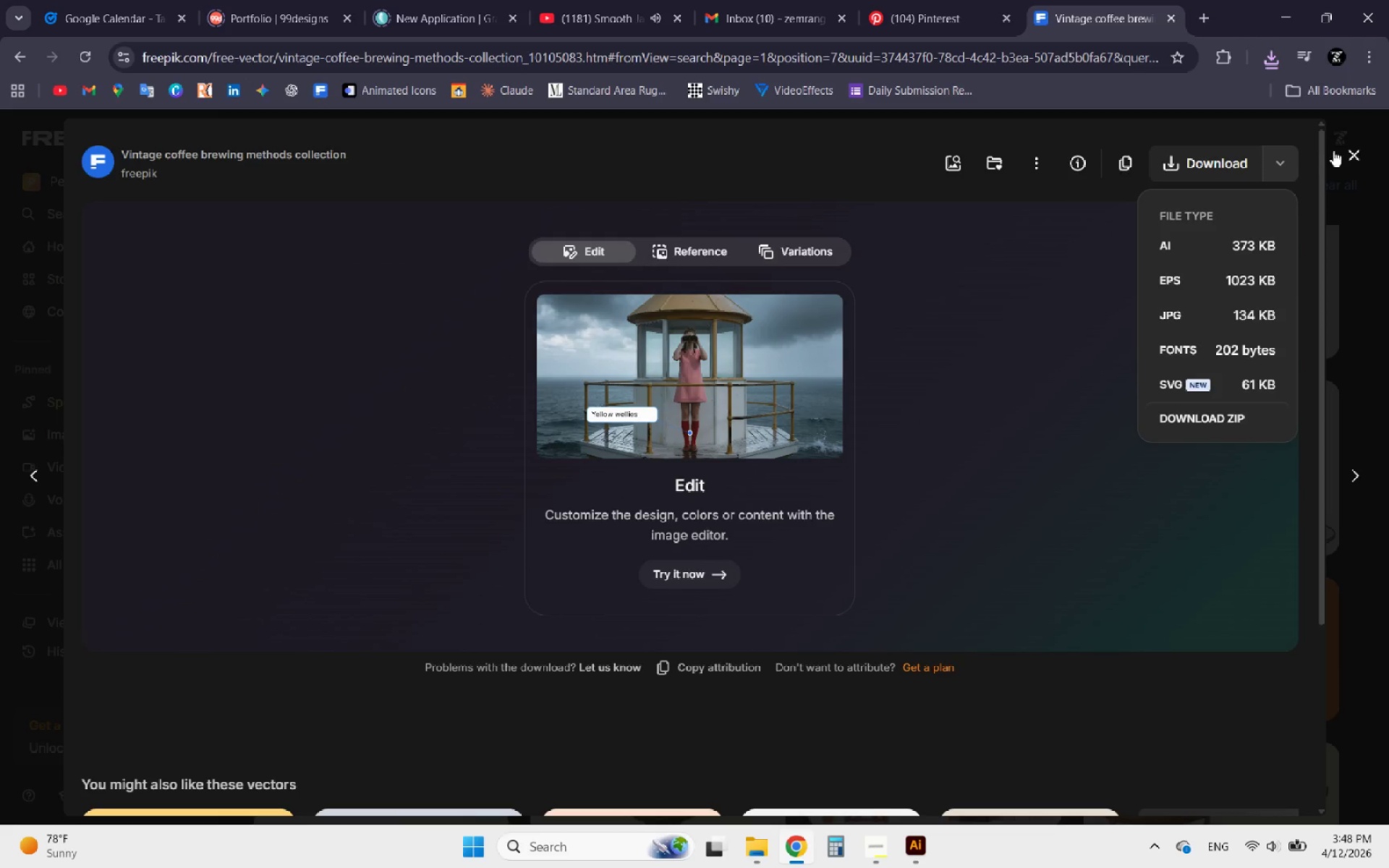 
left_click([1356, 154])
 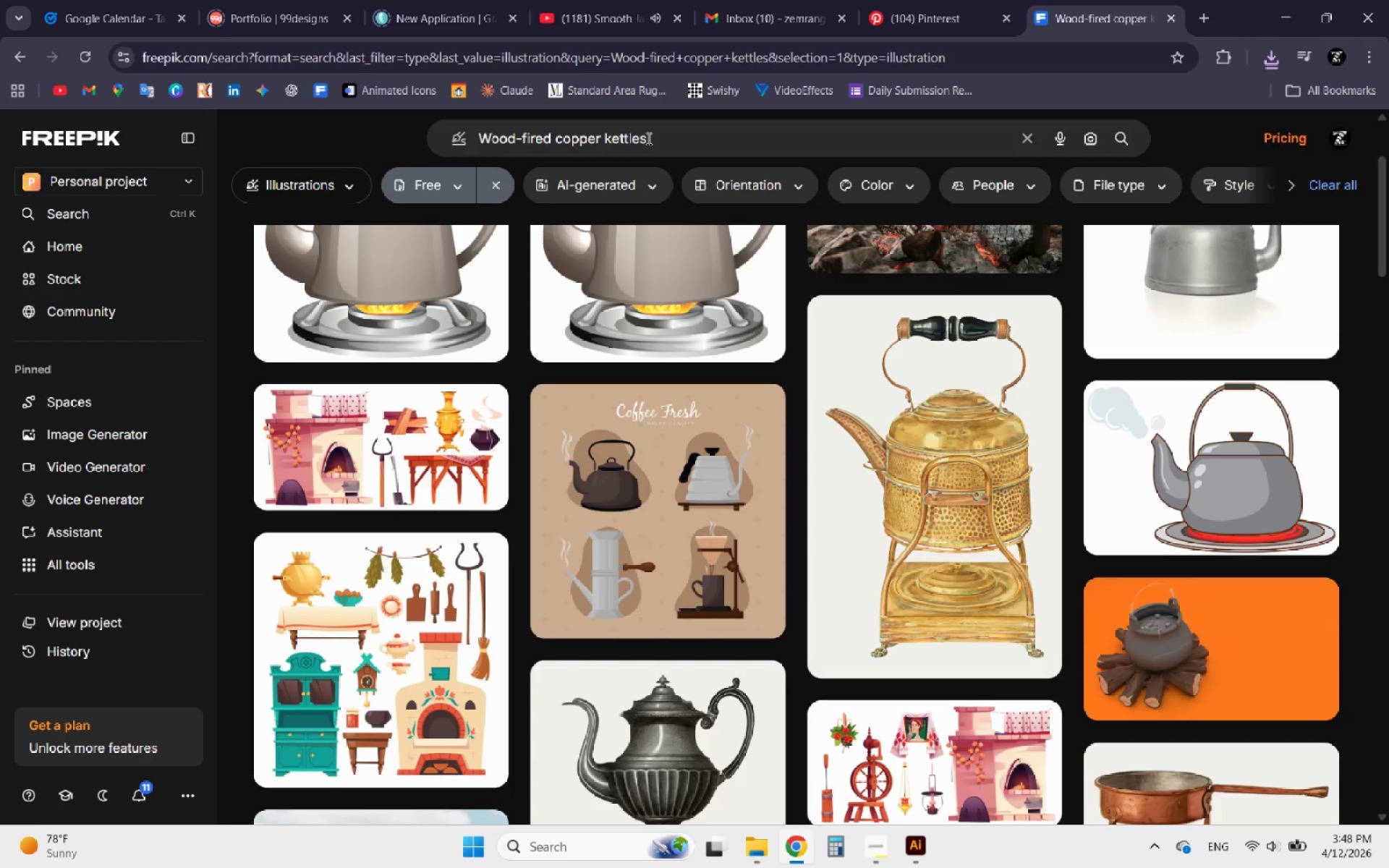 
left_click([647, 138])
 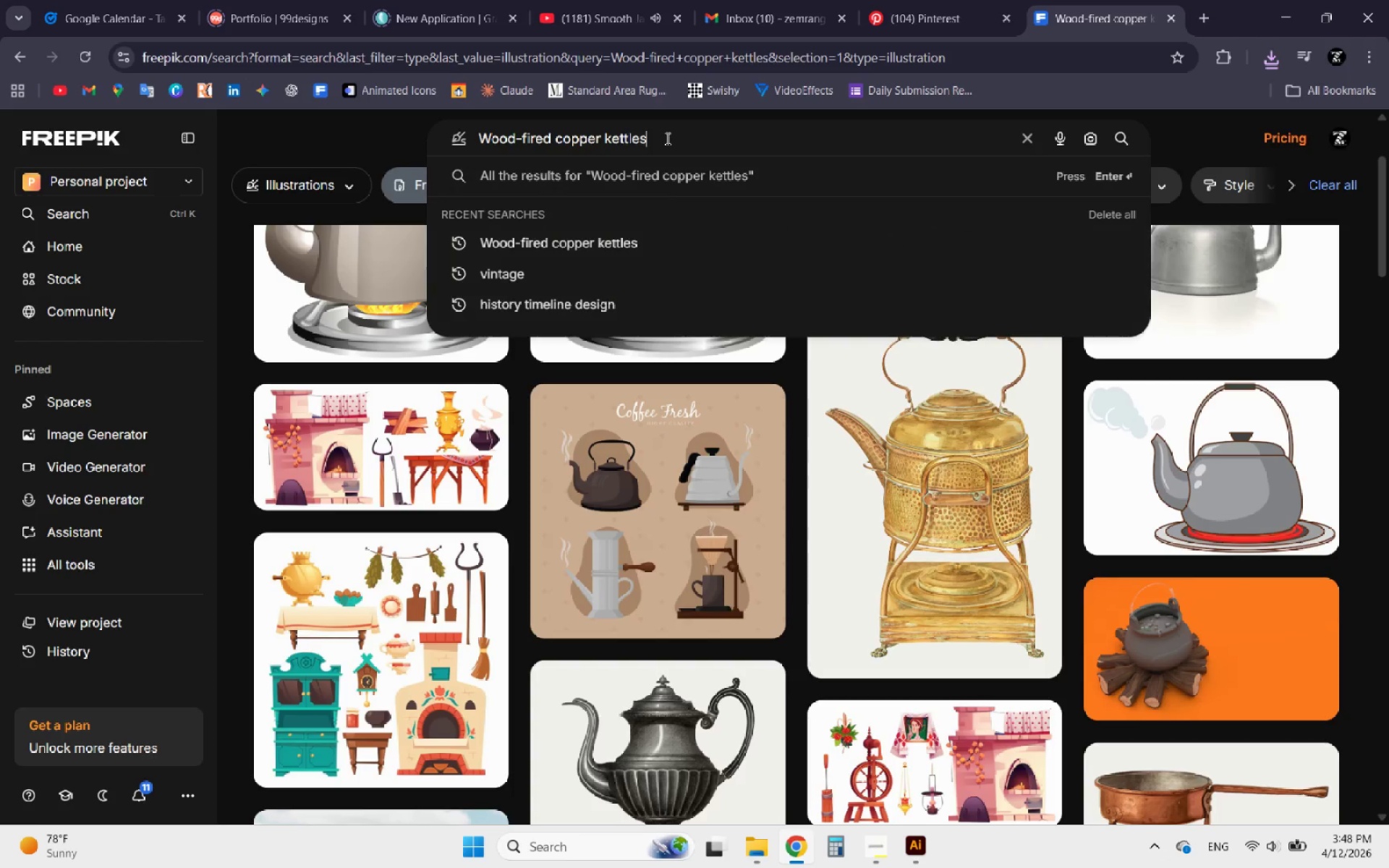 
left_click_drag(start_coordinate=[666, 138], to_coordinate=[551, 135])
 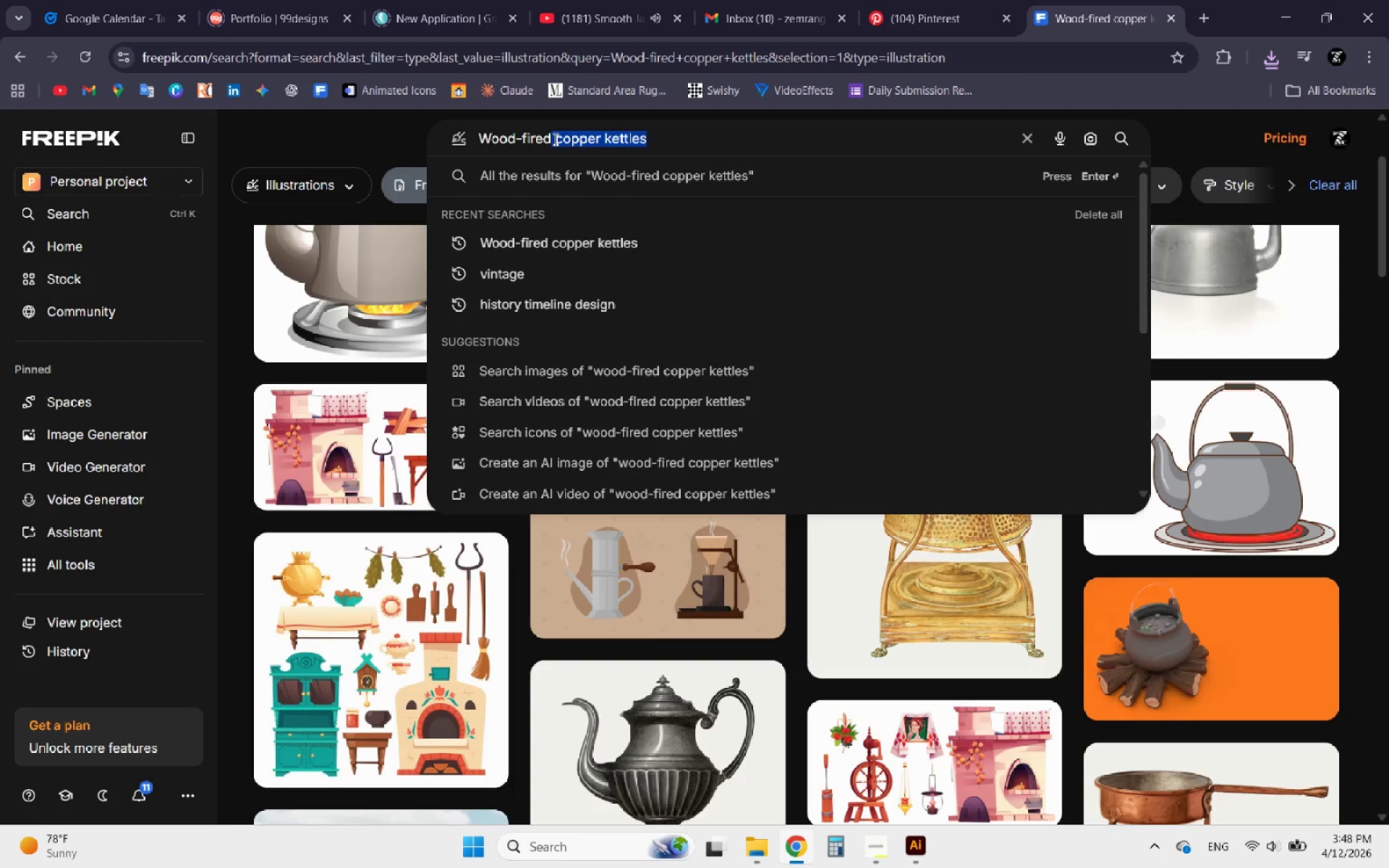 
key(Backspace)
 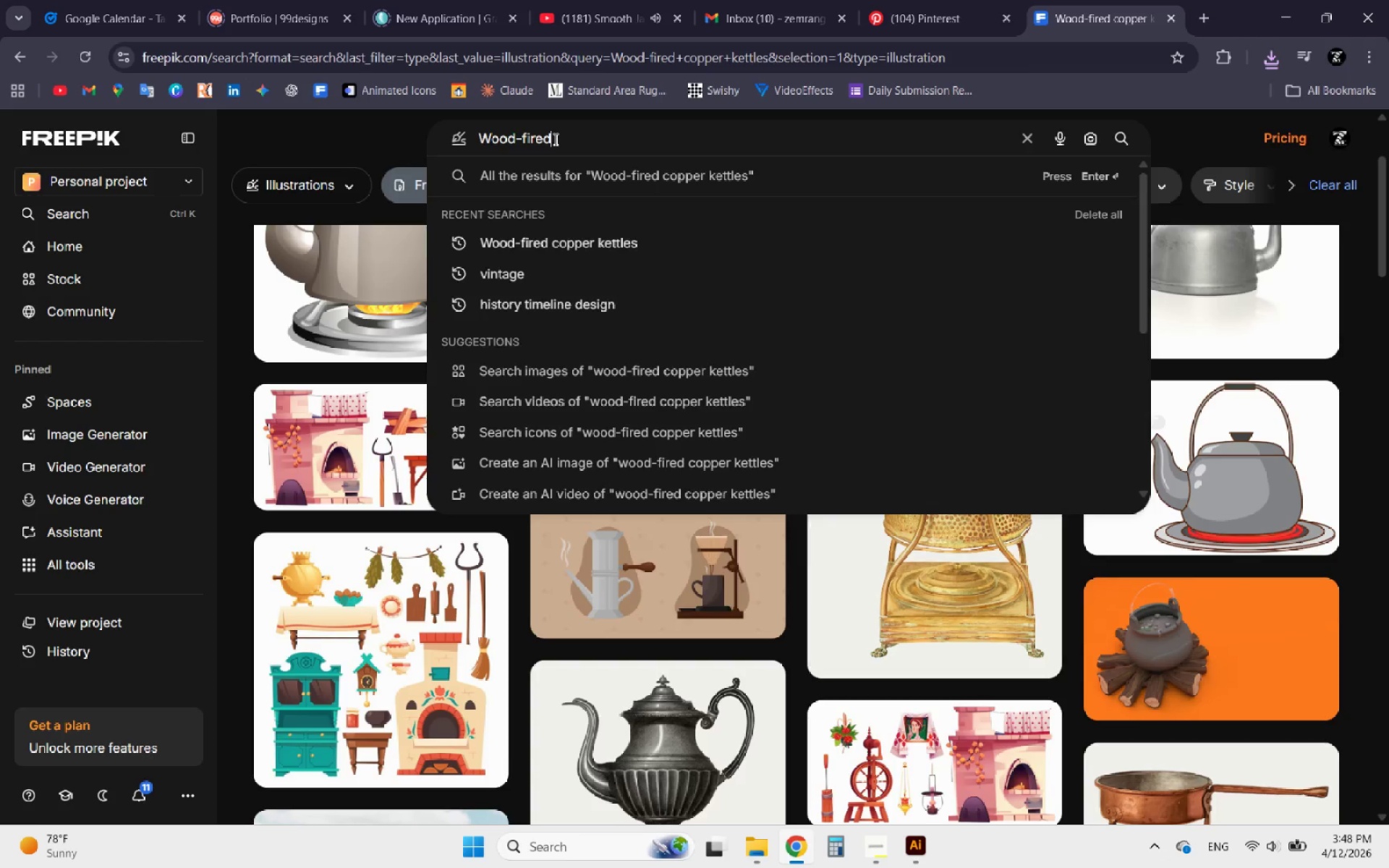 
key(Enter)
 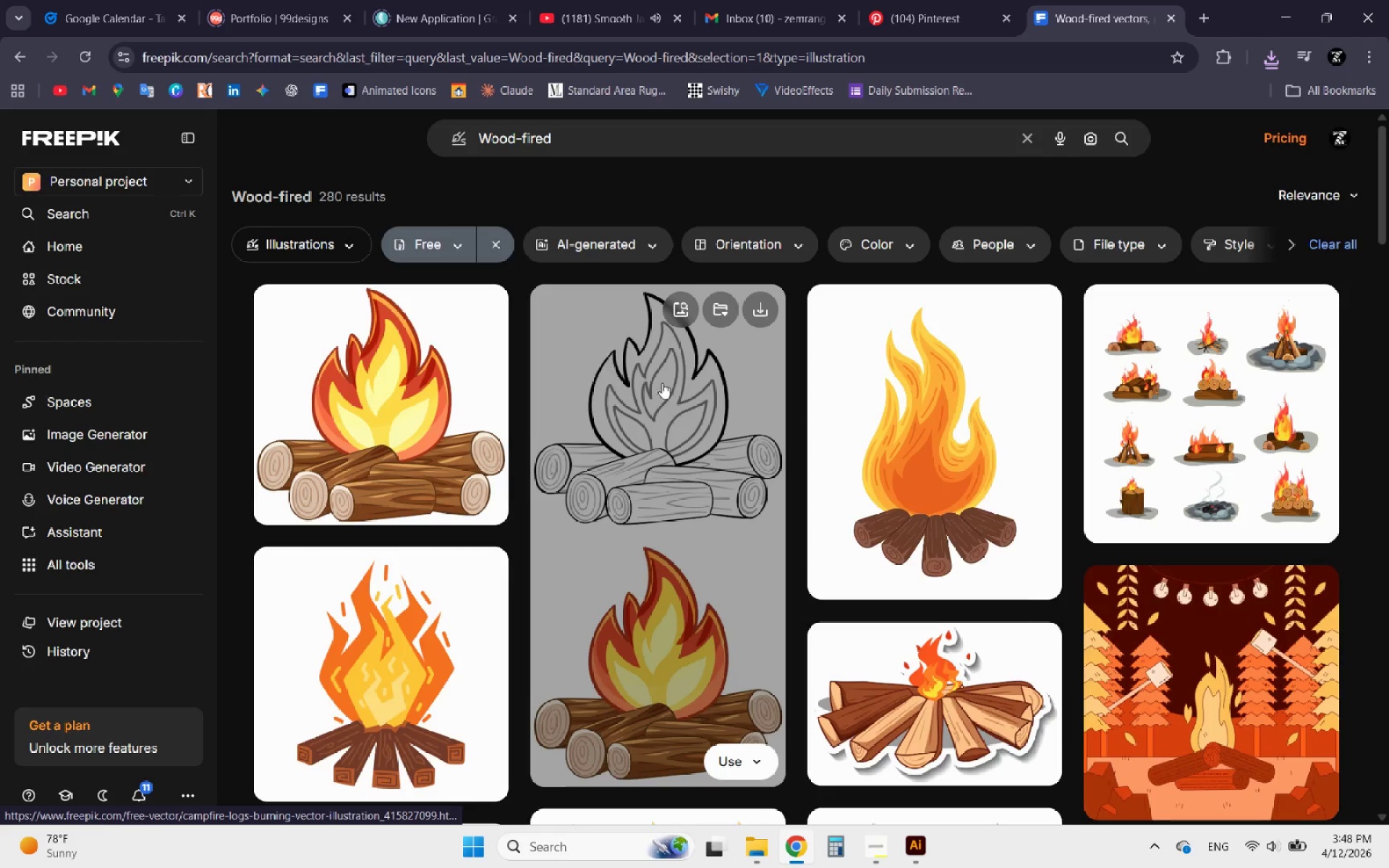 
wait(5.25)
 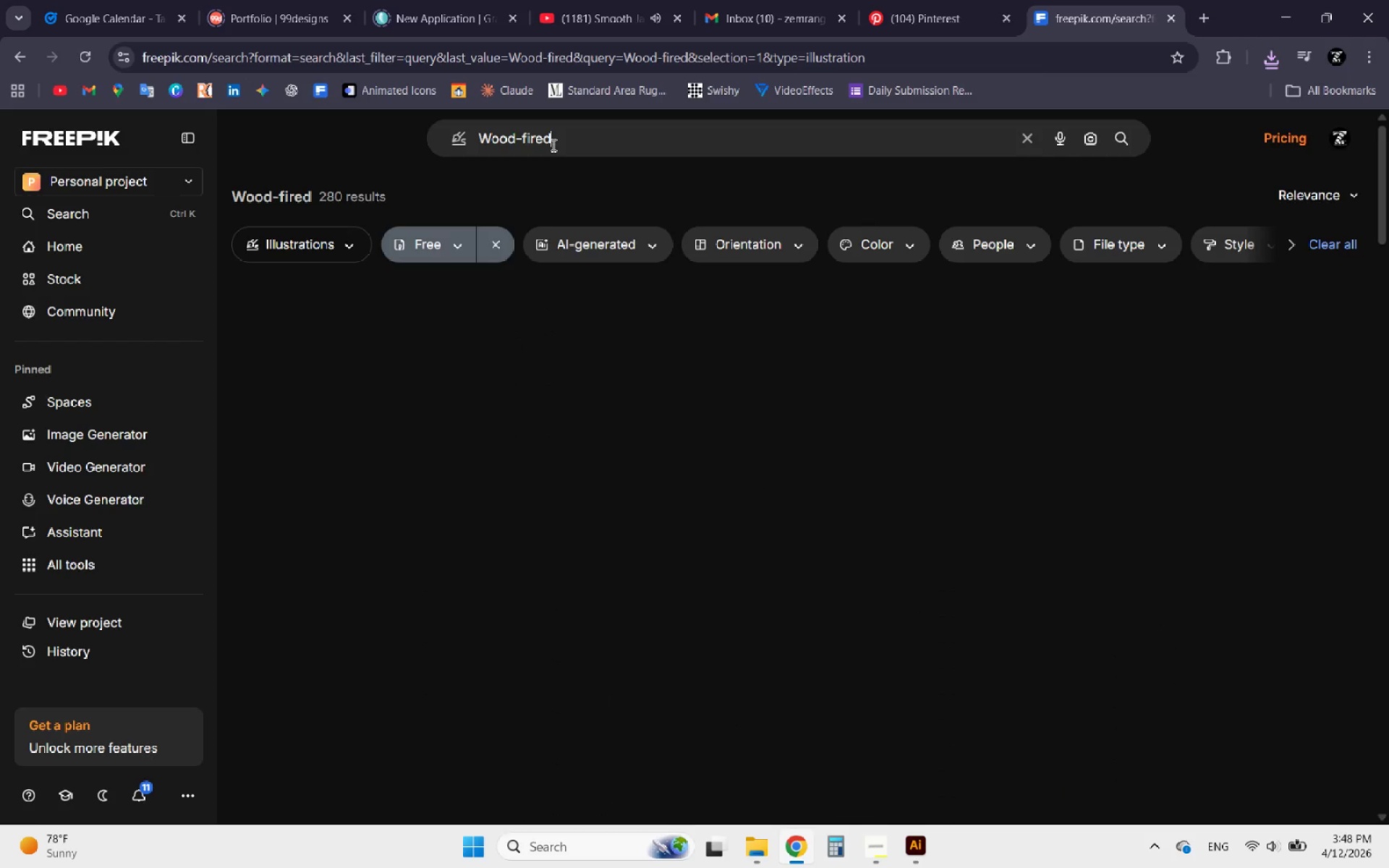 
scroll: coordinate [817, 448], scroll_direction: none, amount: 0.0
 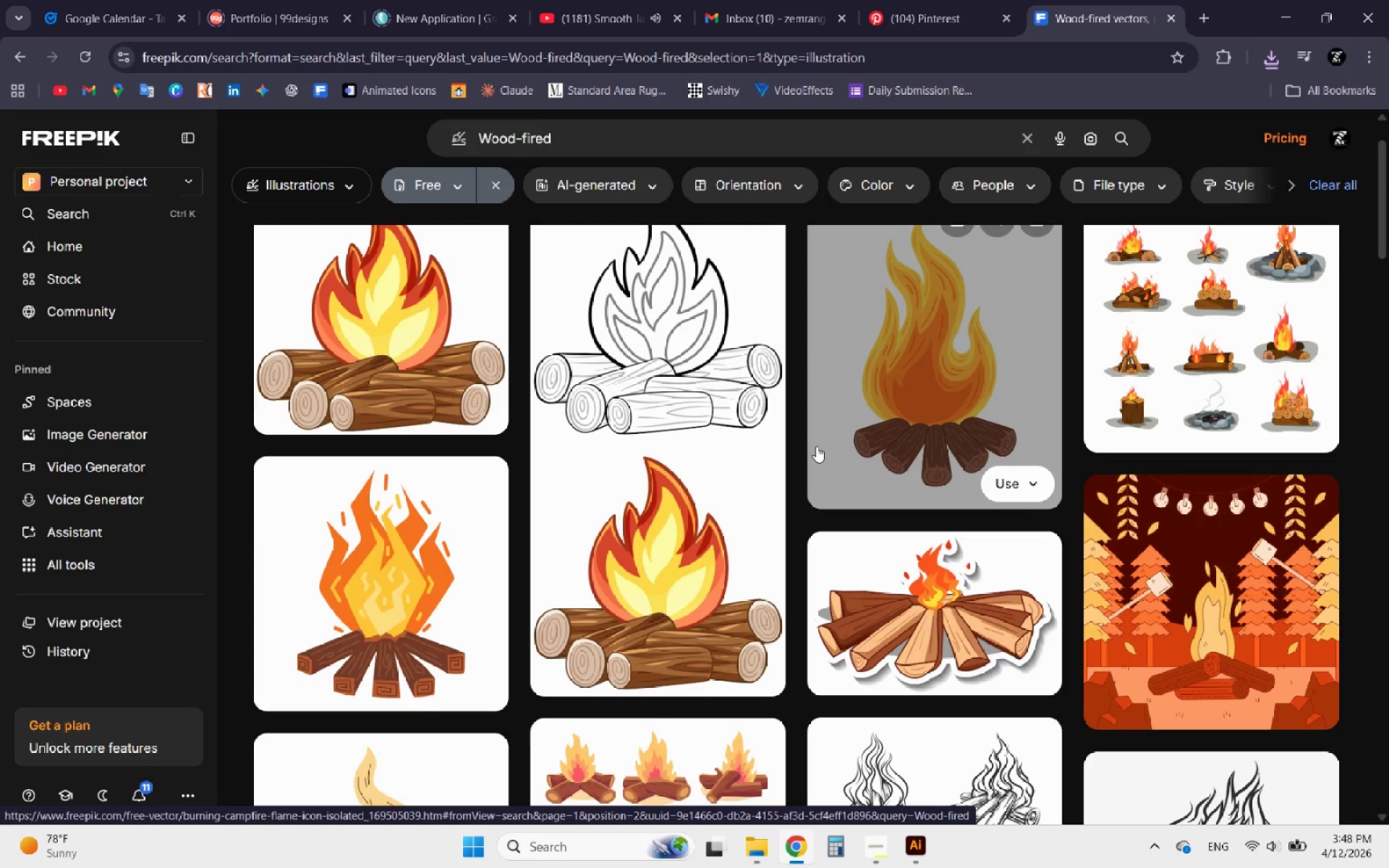 
scroll: coordinate [813, 446], scroll_direction: down, amount: 3.0
 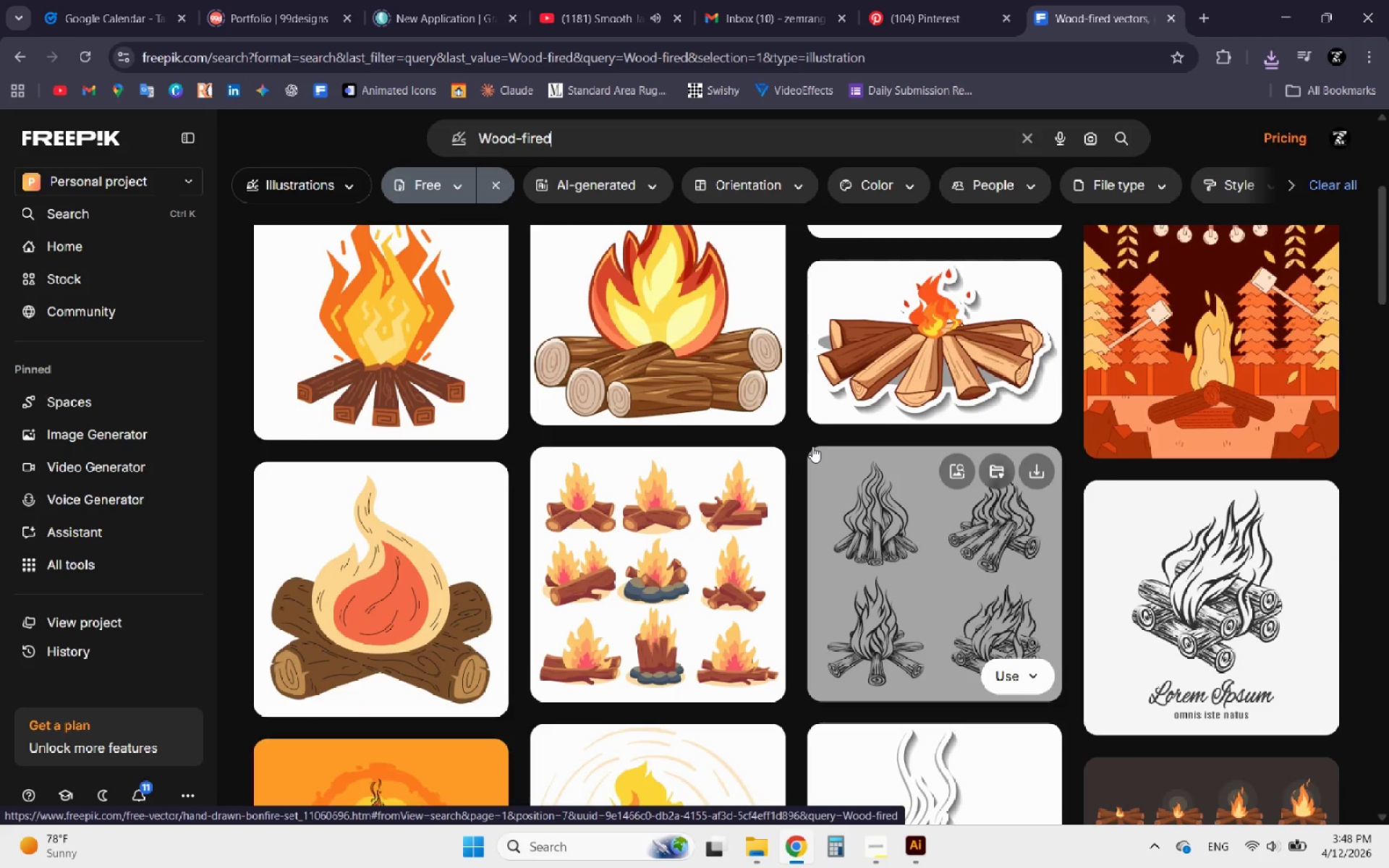 
scroll: coordinate [812, 446], scroll_direction: up, amount: 2.0
 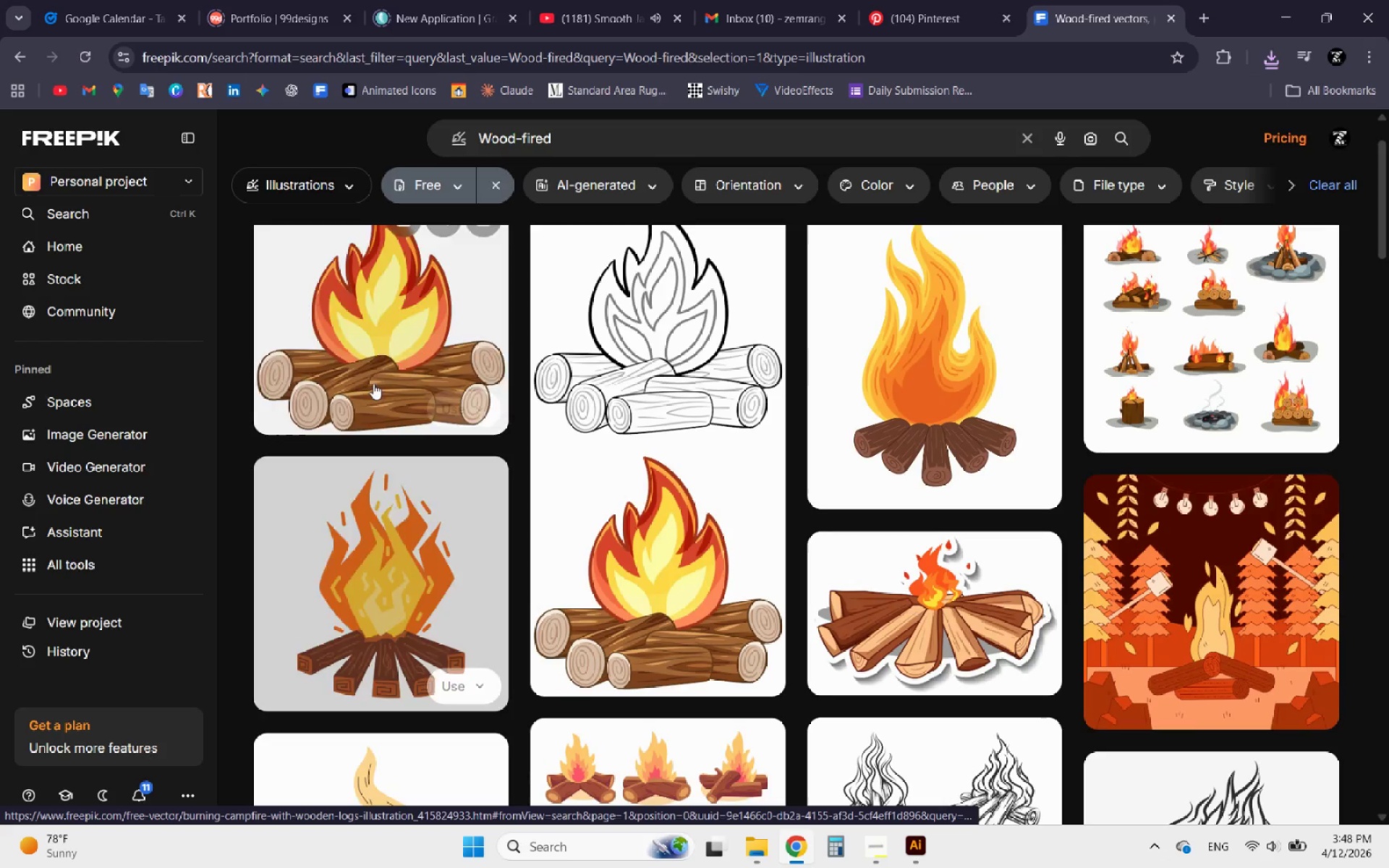 
left_click([370, 356])
 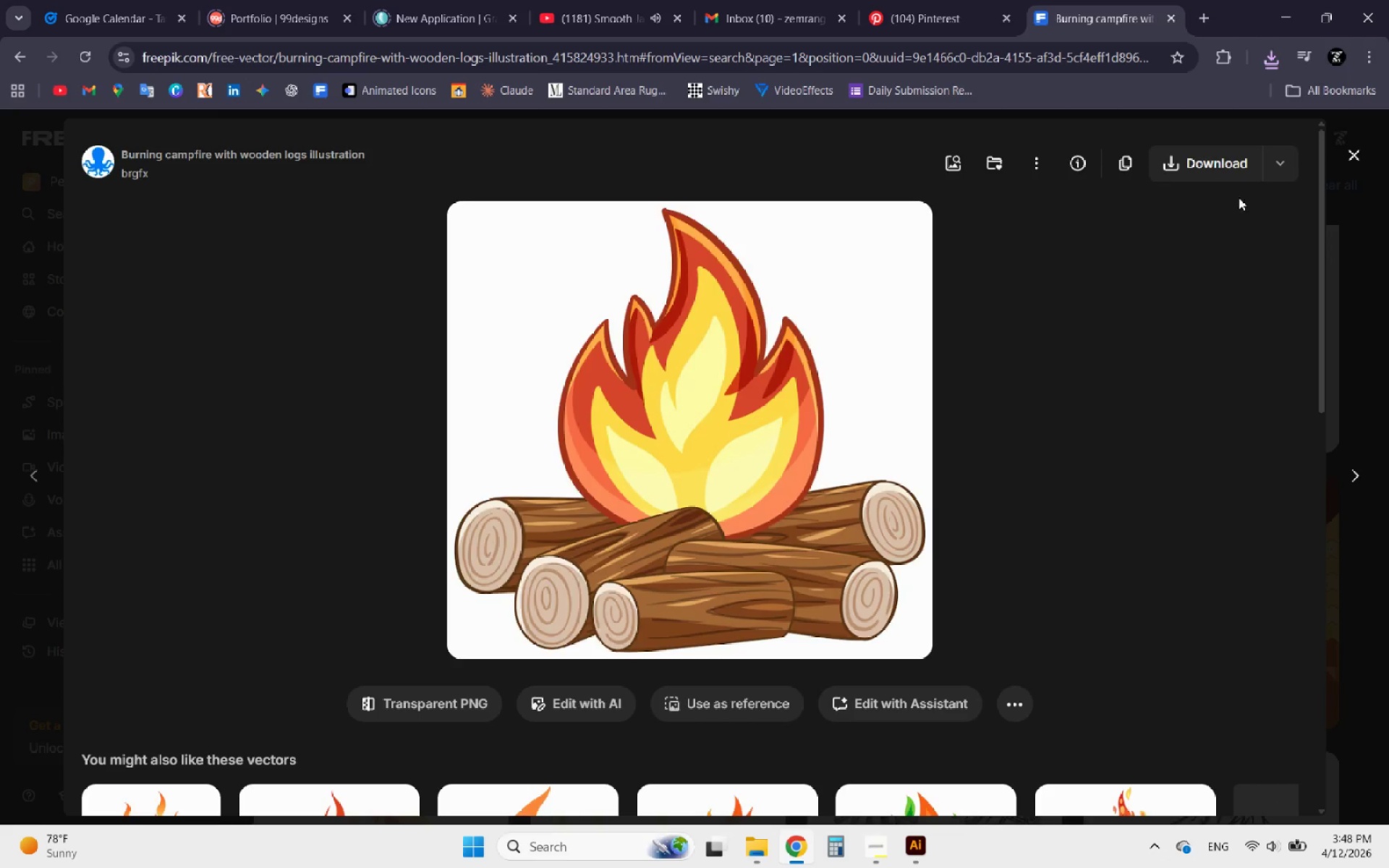 
left_click([1275, 162])
 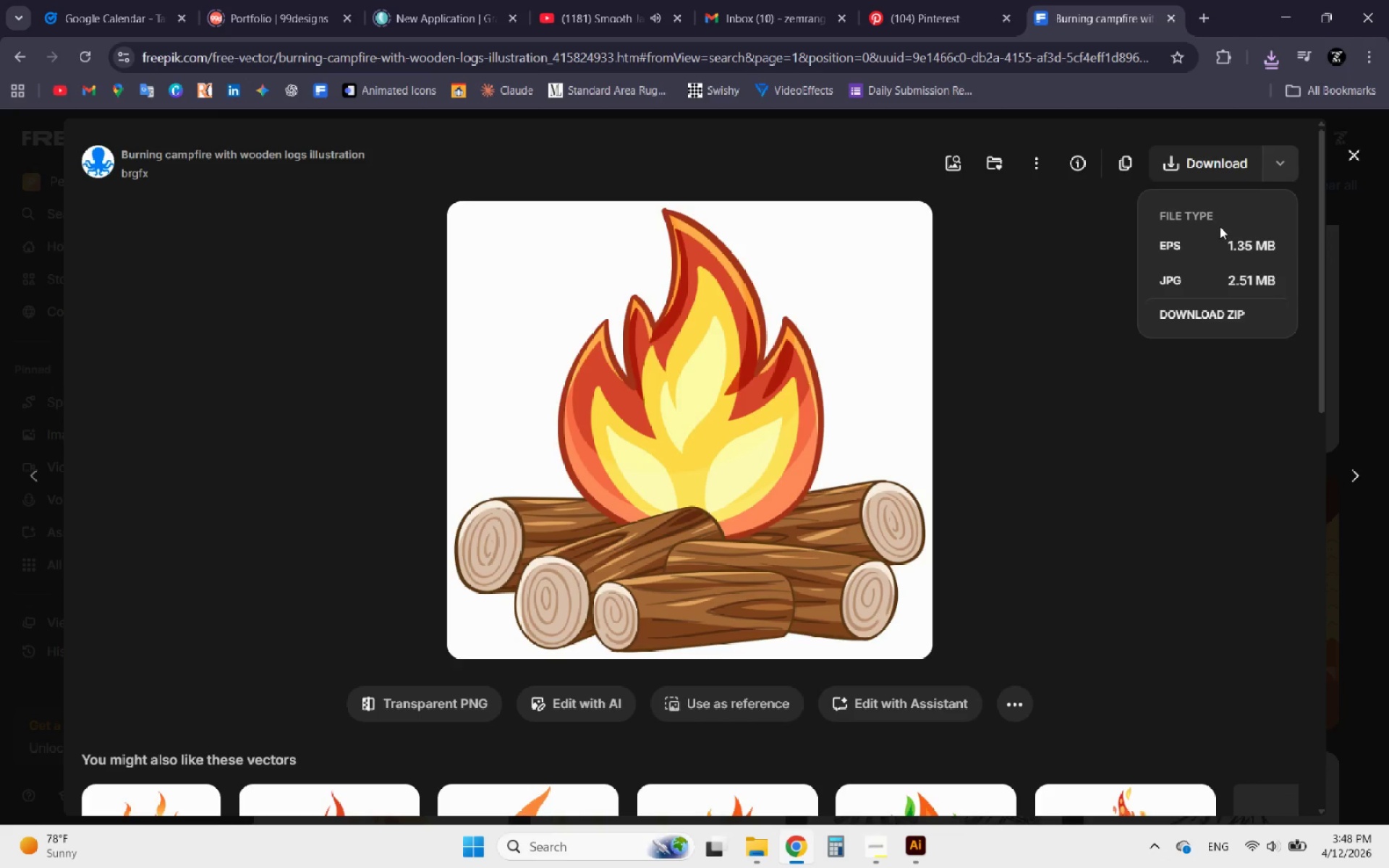 
left_click([1208, 243])
 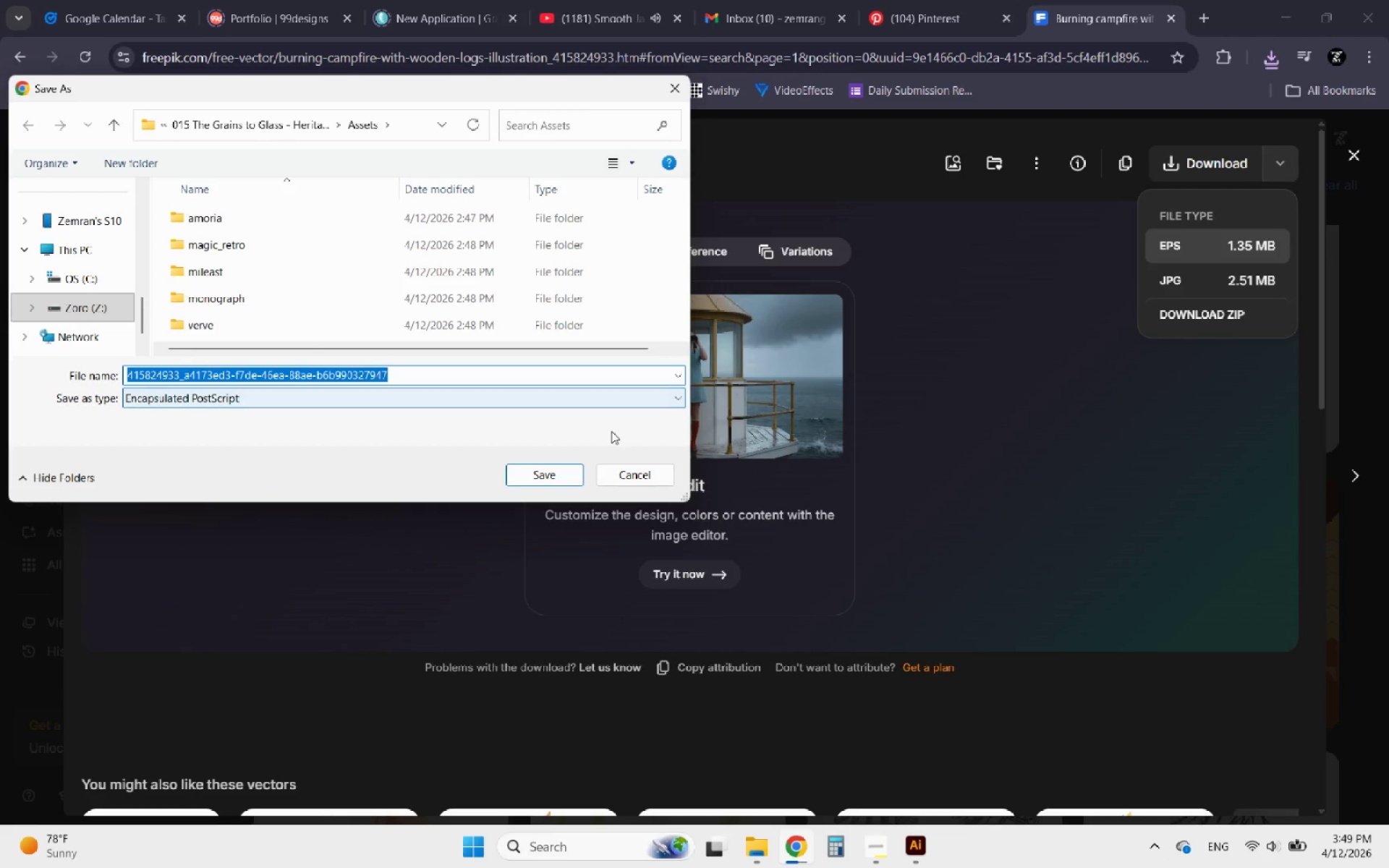 
scroll: coordinate [352, 282], scroll_direction: up, amount: 1.0
 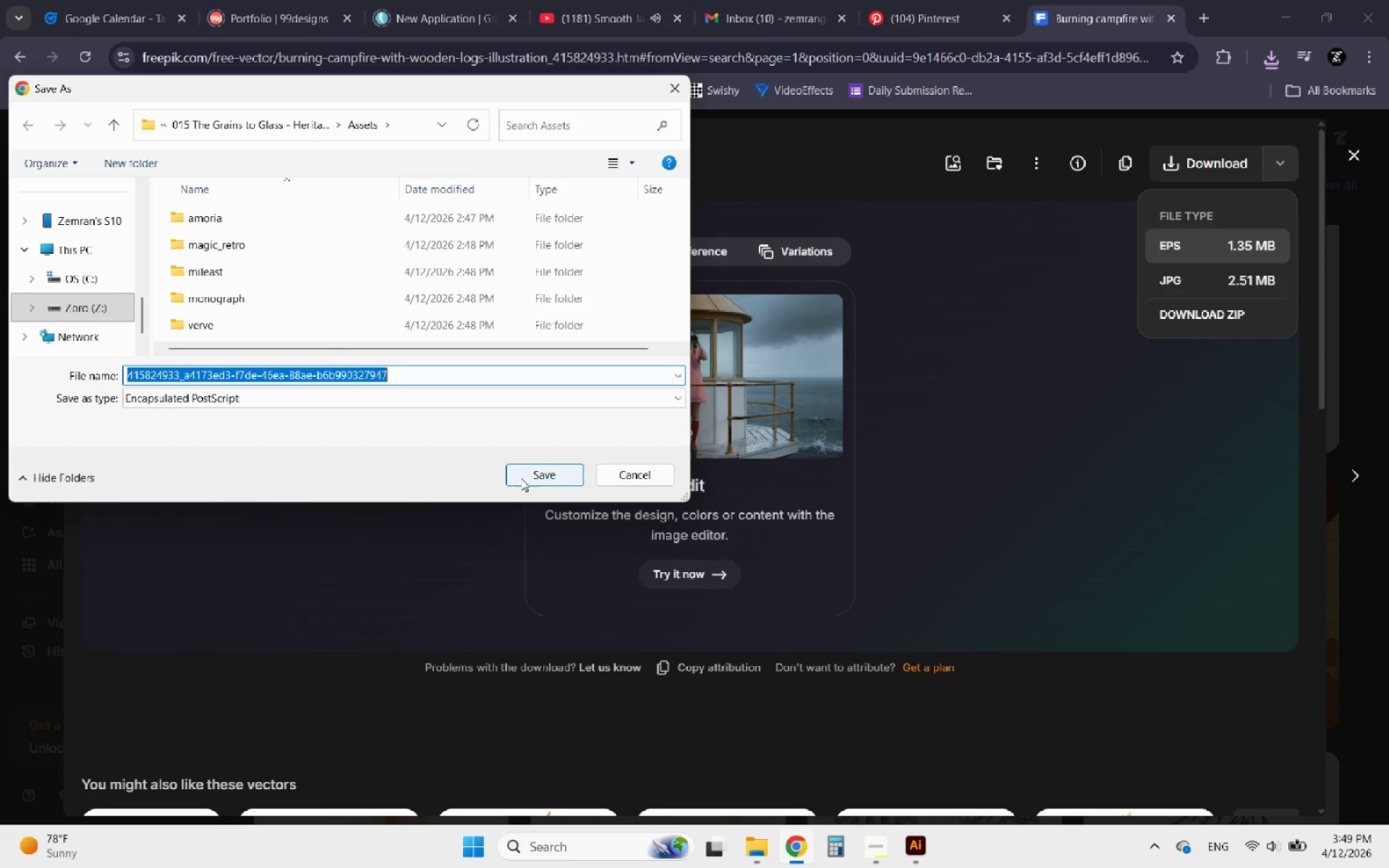 
left_click([522, 479])
 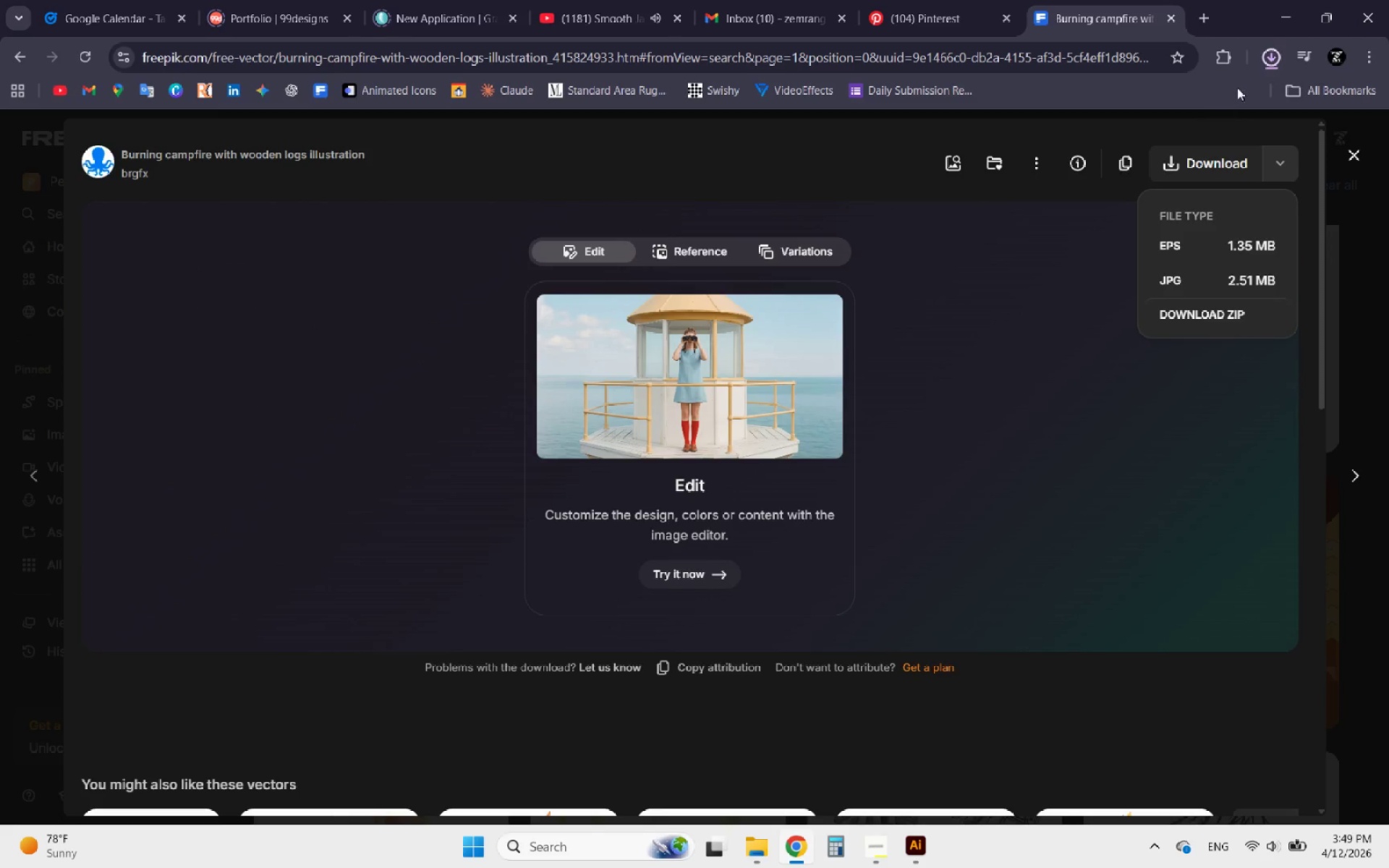 
left_click([1267, 57])
 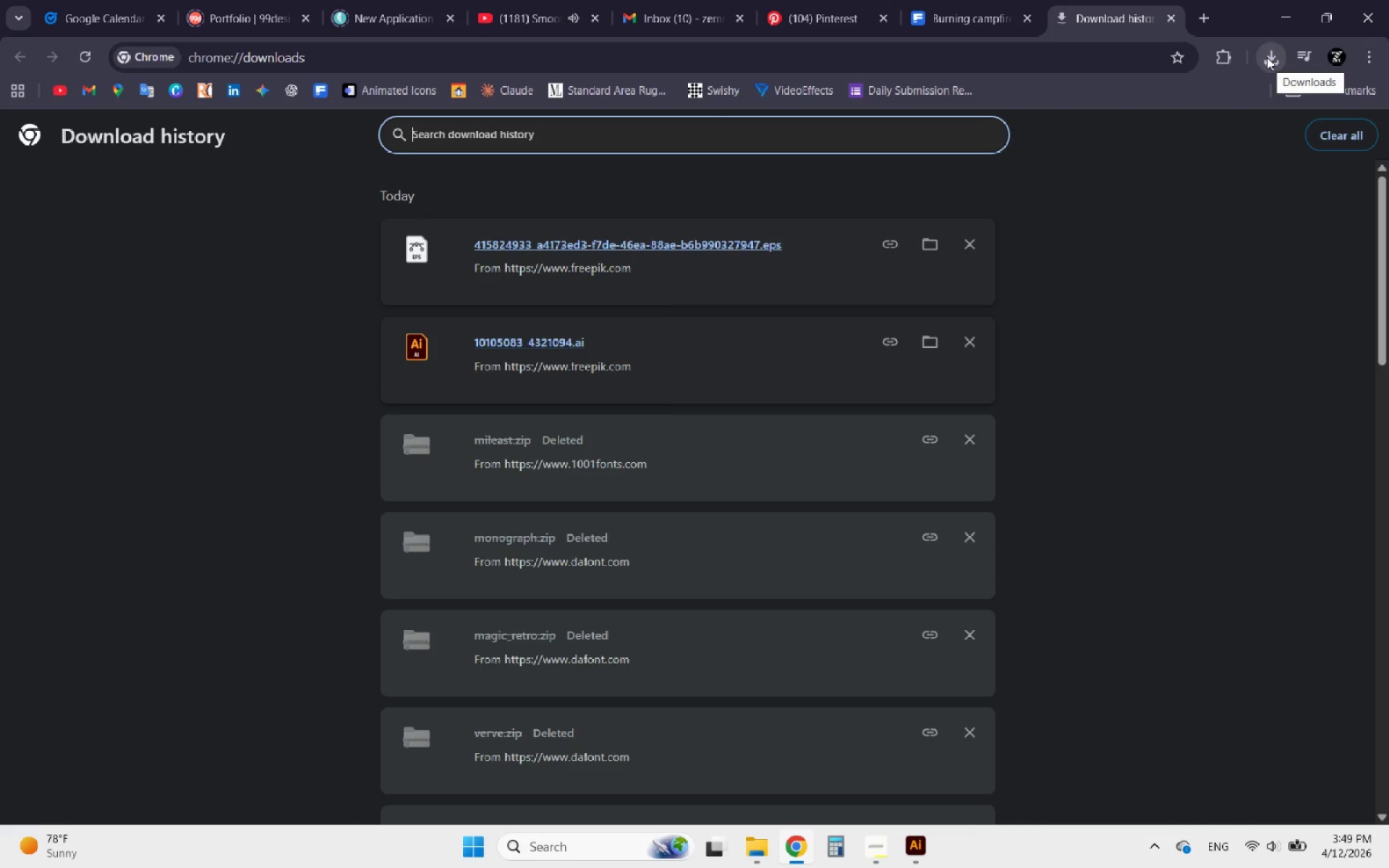 
left_click([1267, 57])
 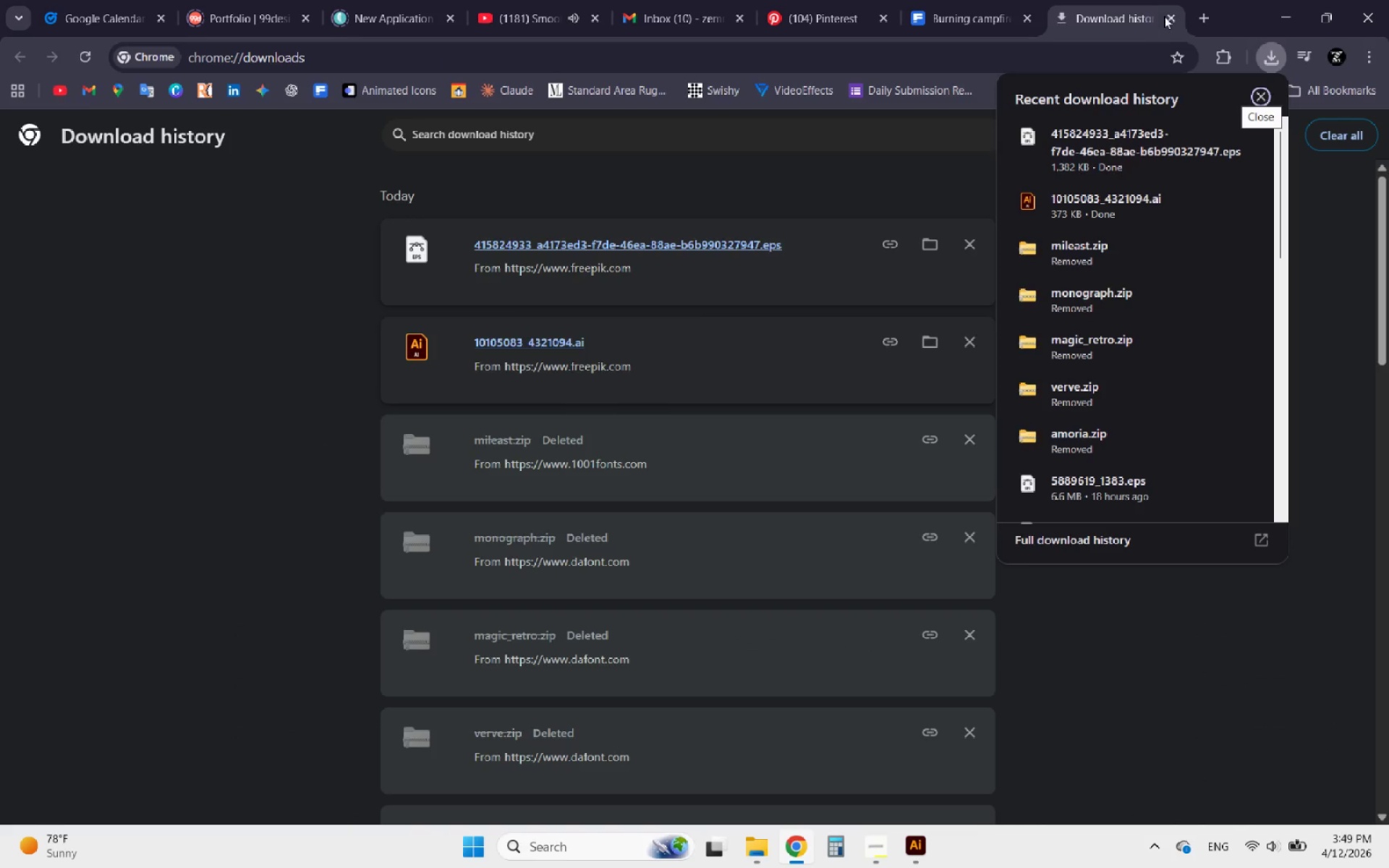 
left_click([1164, 16])
 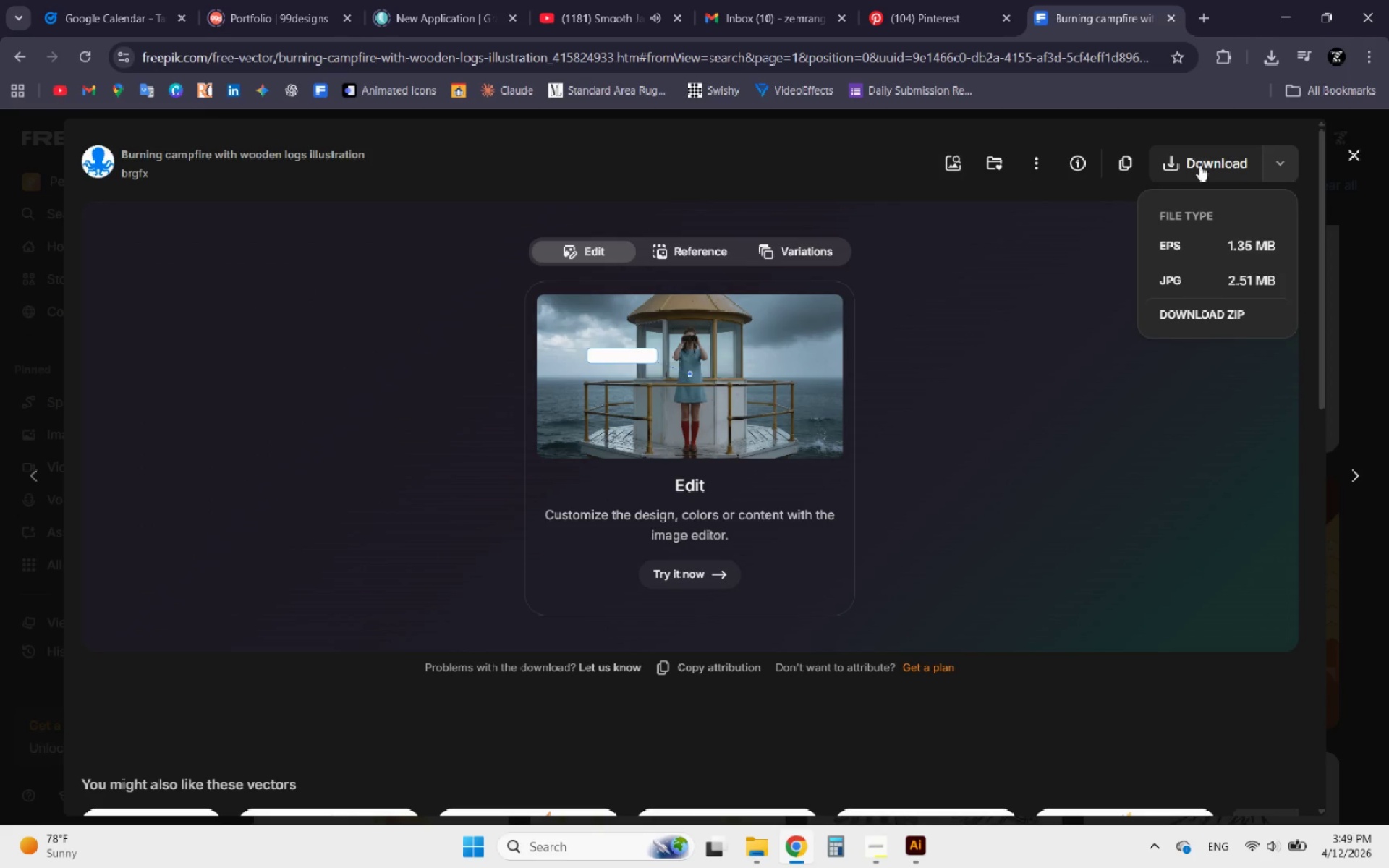 
left_click([1362, 146])
 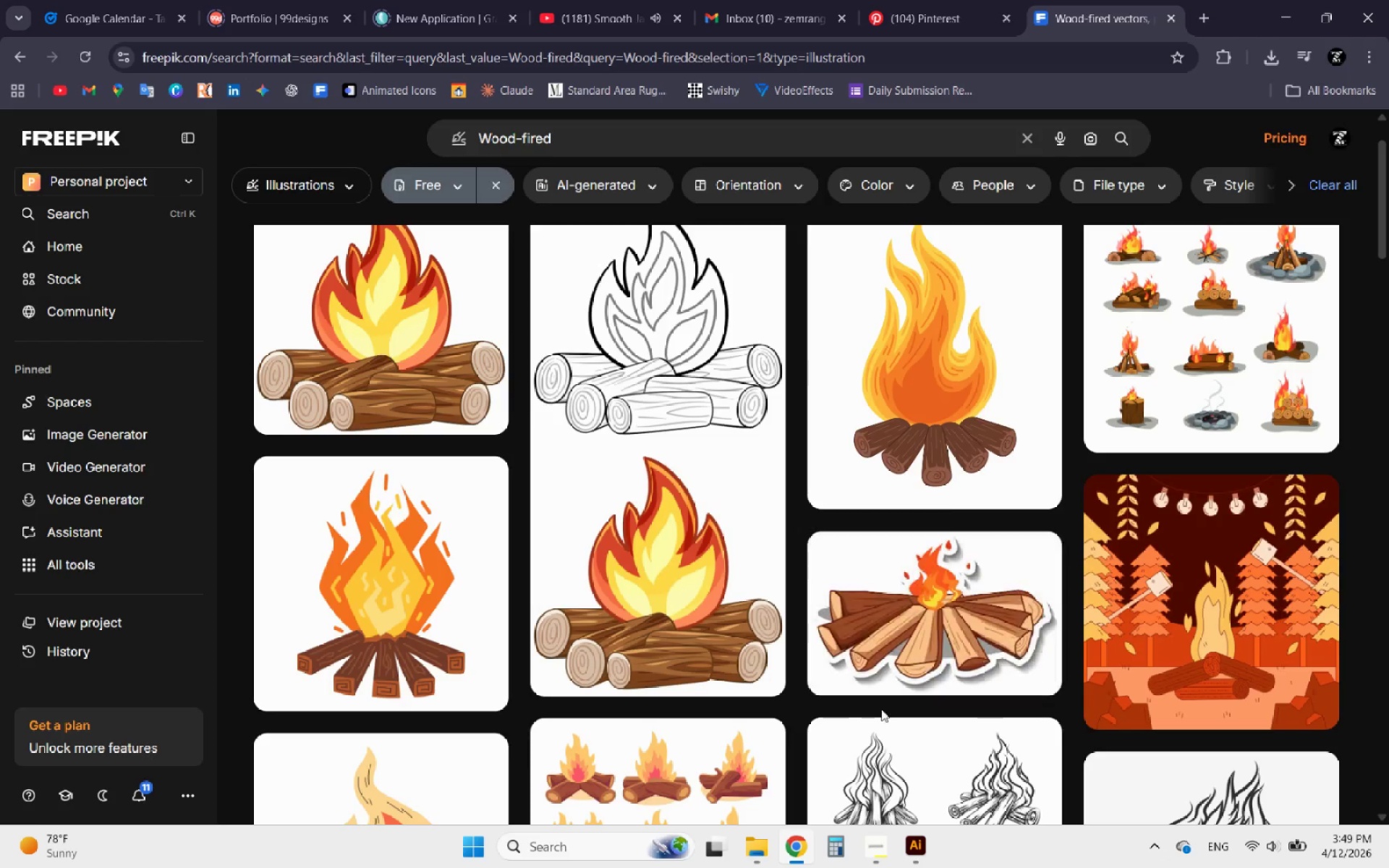 
left_click([875, 848])